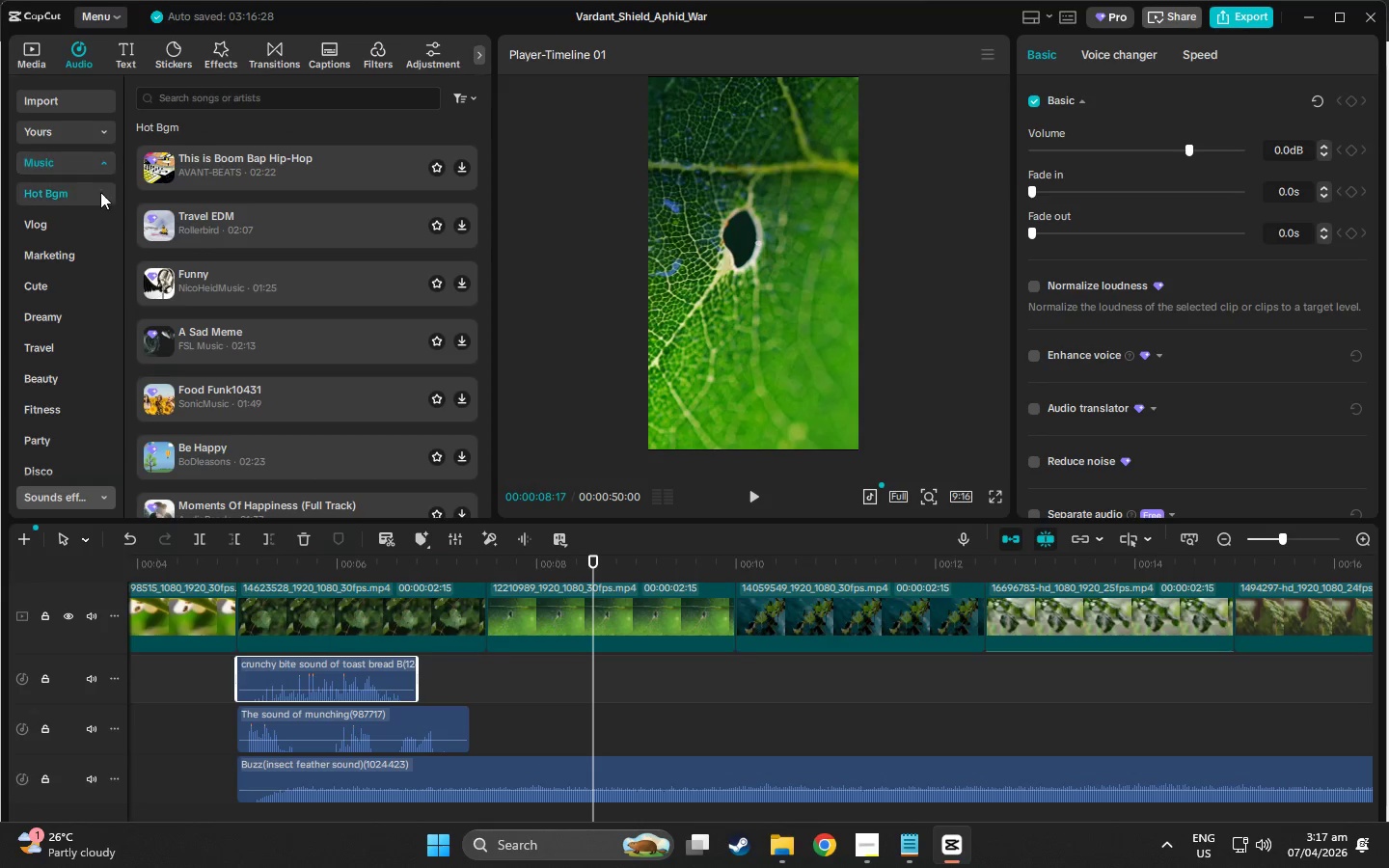 
scroll: coordinate [74, 428], scroll_direction: down, amount: 8.0
 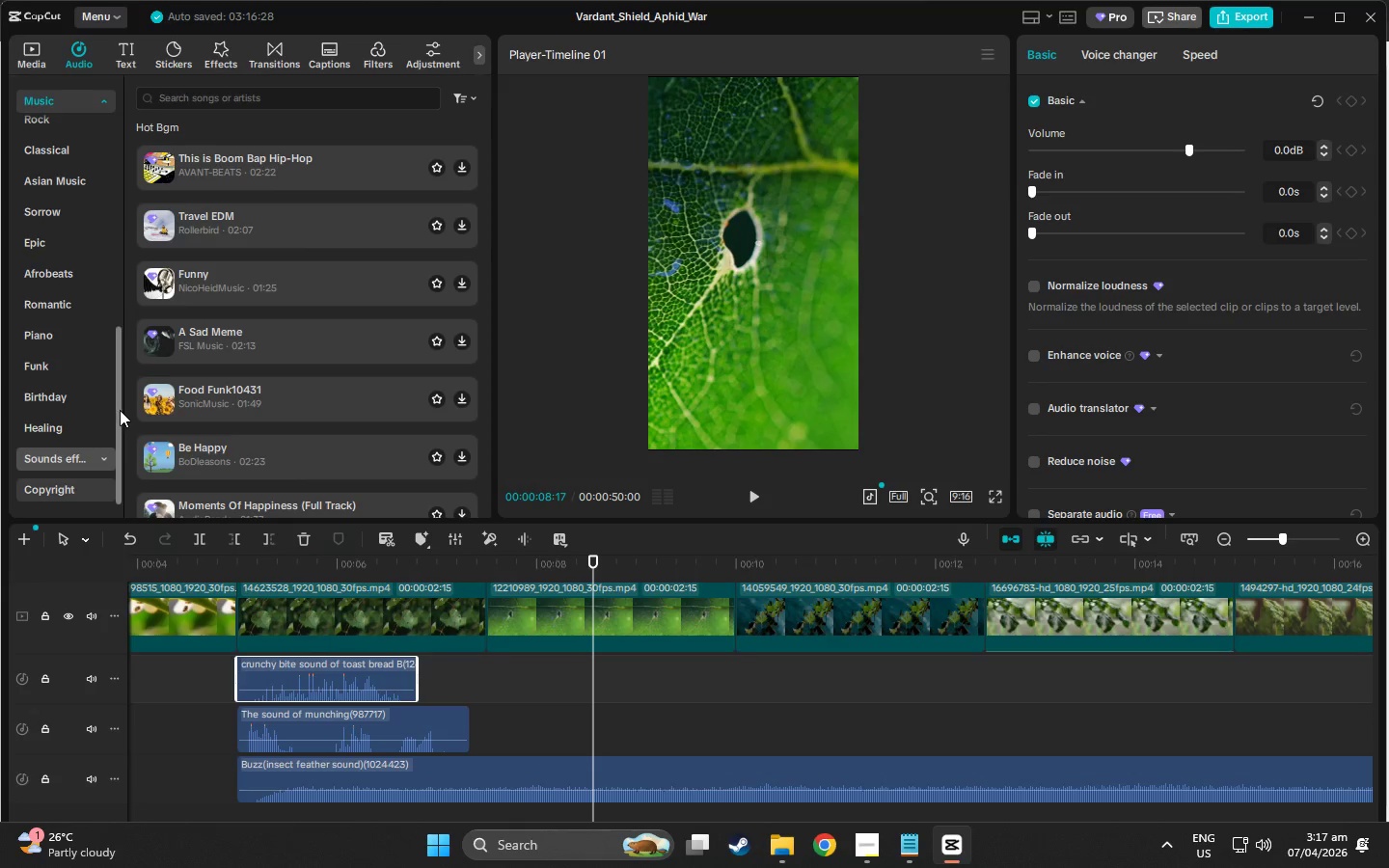 
left_click_drag(start_coordinate=[120, 410], to_coordinate=[116, 174])
 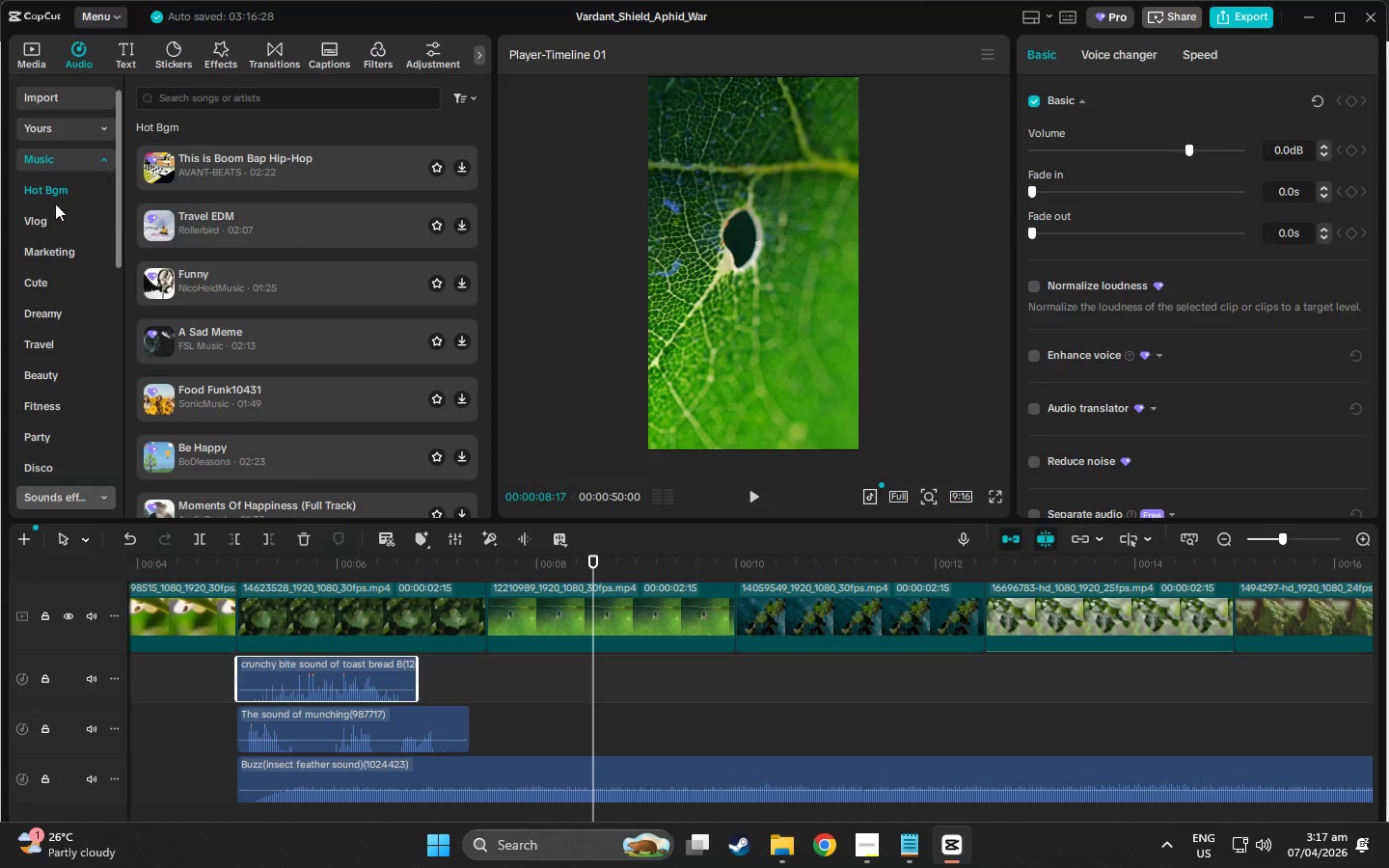 
scroll: coordinate [45, 293], scroll_direction: down, amount: 8.0
 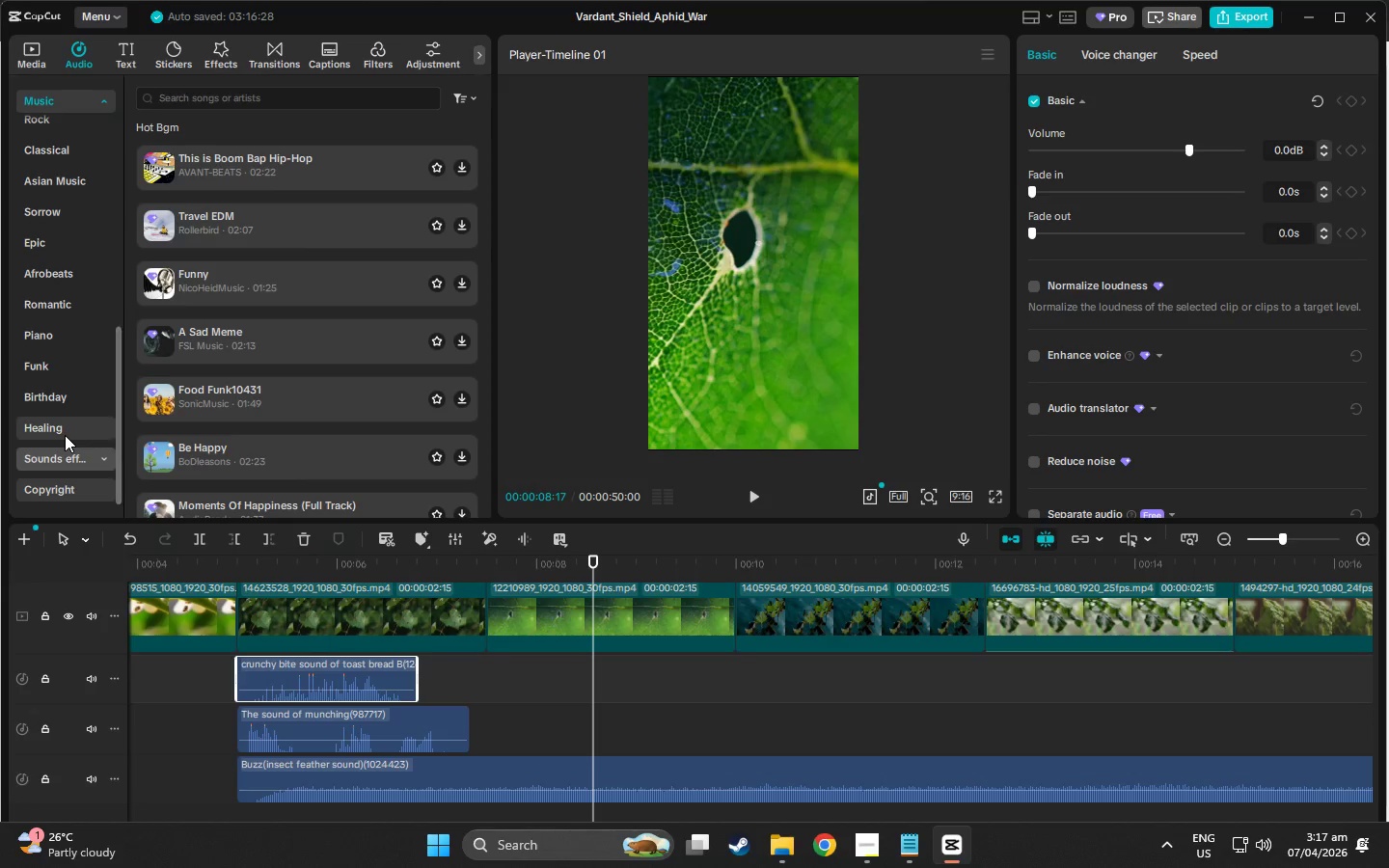 
left_click([65, 435])
 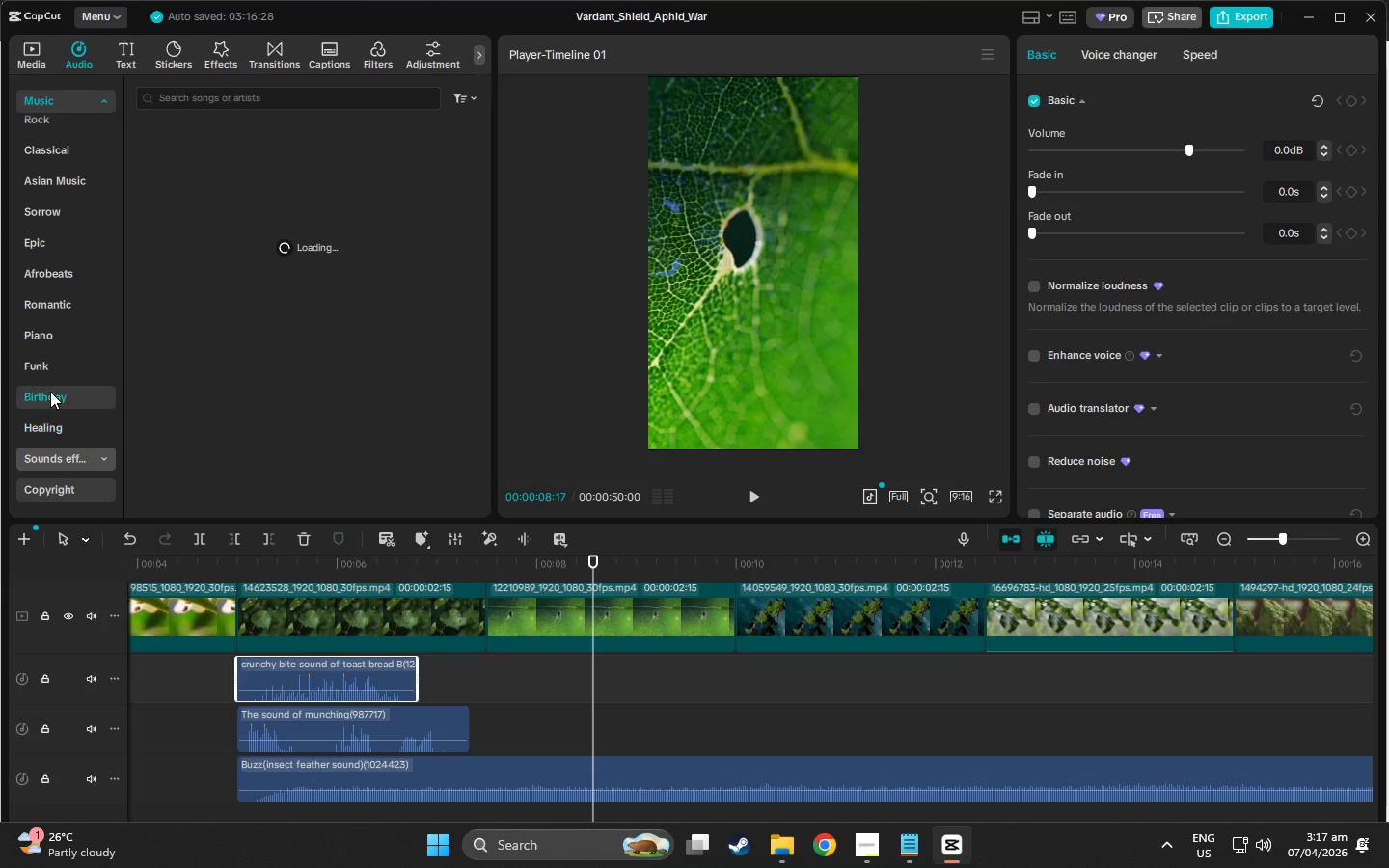 
scroll: coordinate [50, 392], scroll_direction: up, amount: 2.0
 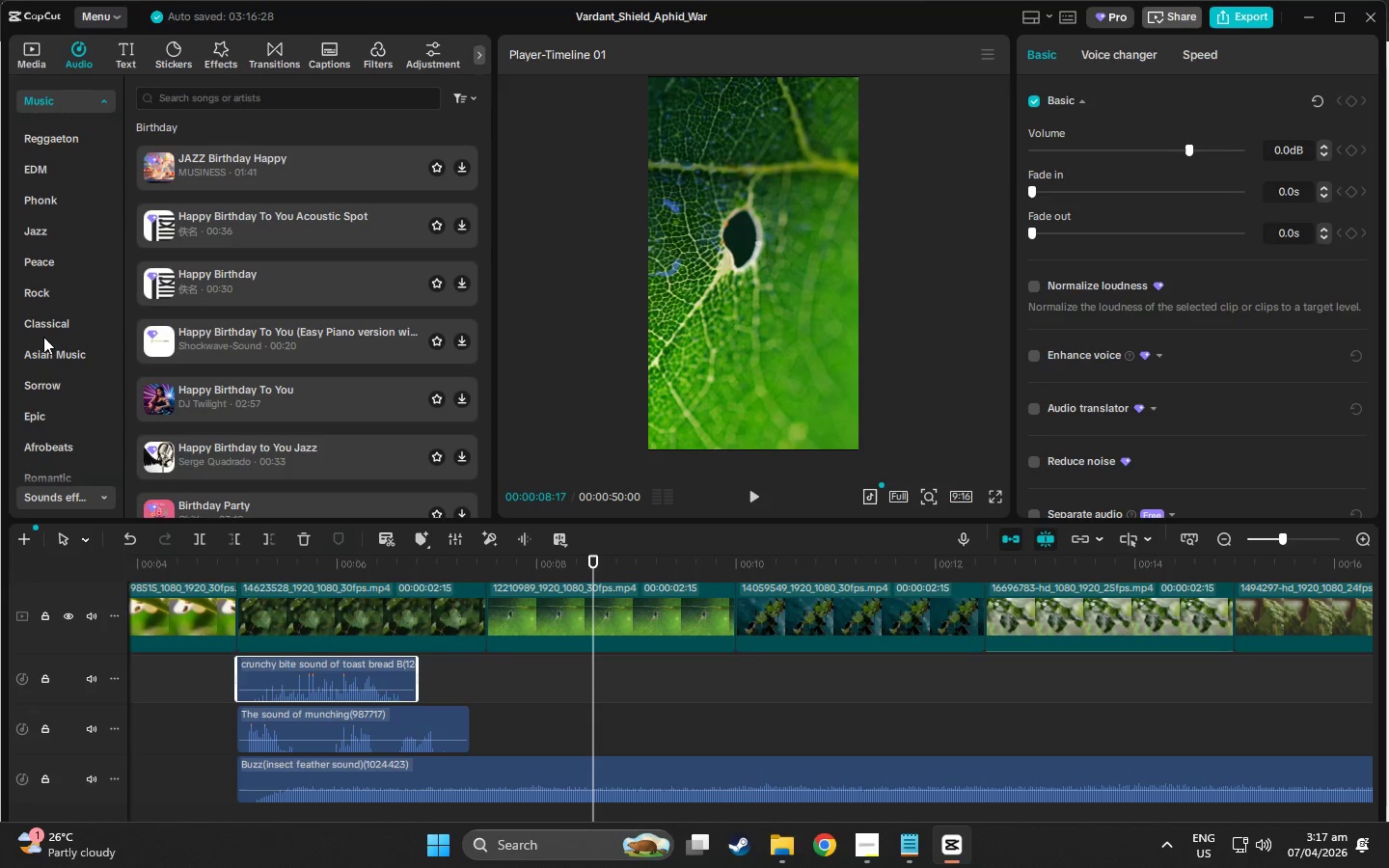 
double_click([42, 321])
 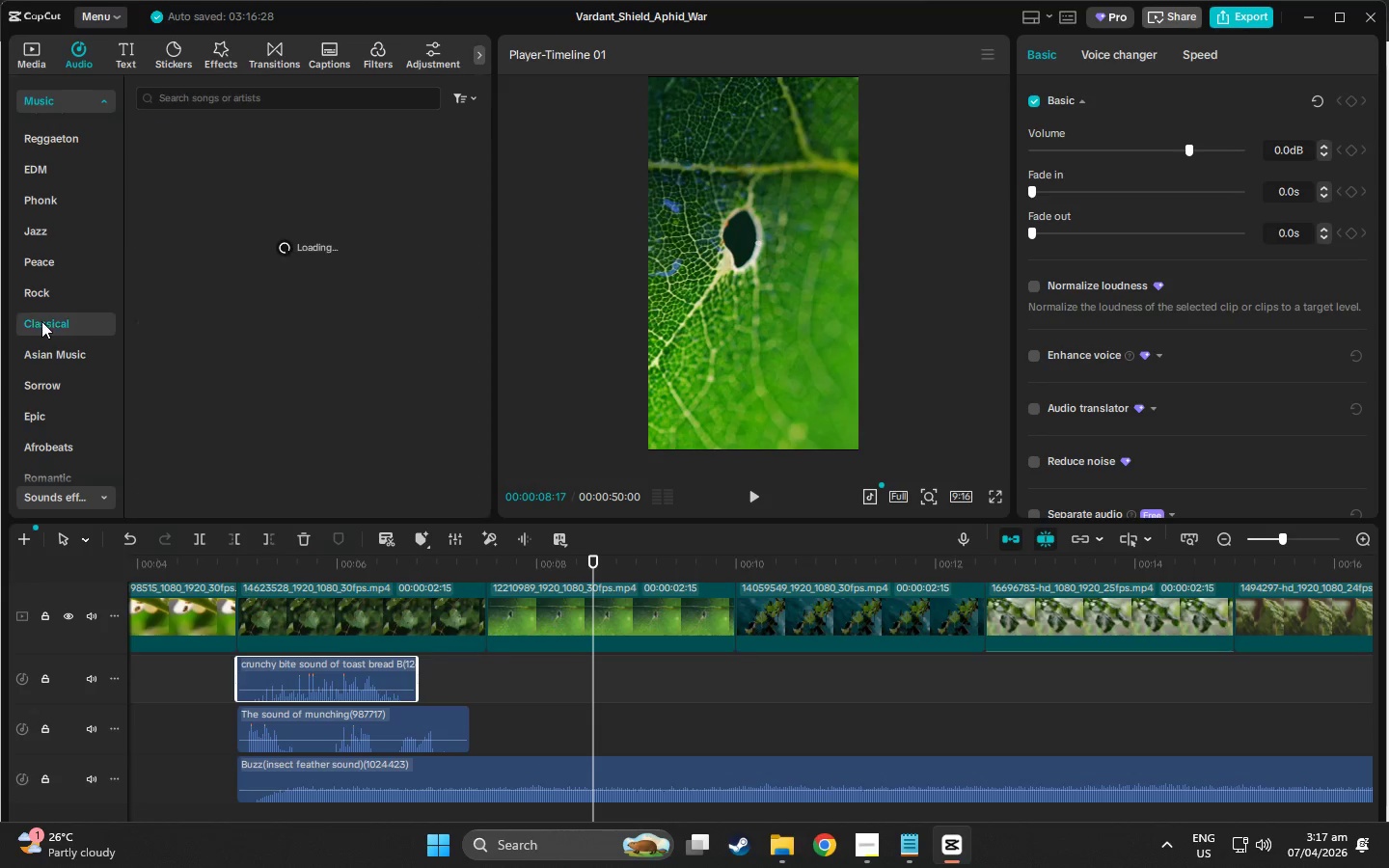 
scroll: coordinate [40, 286], scroll_direction: up, amount: 6.0
 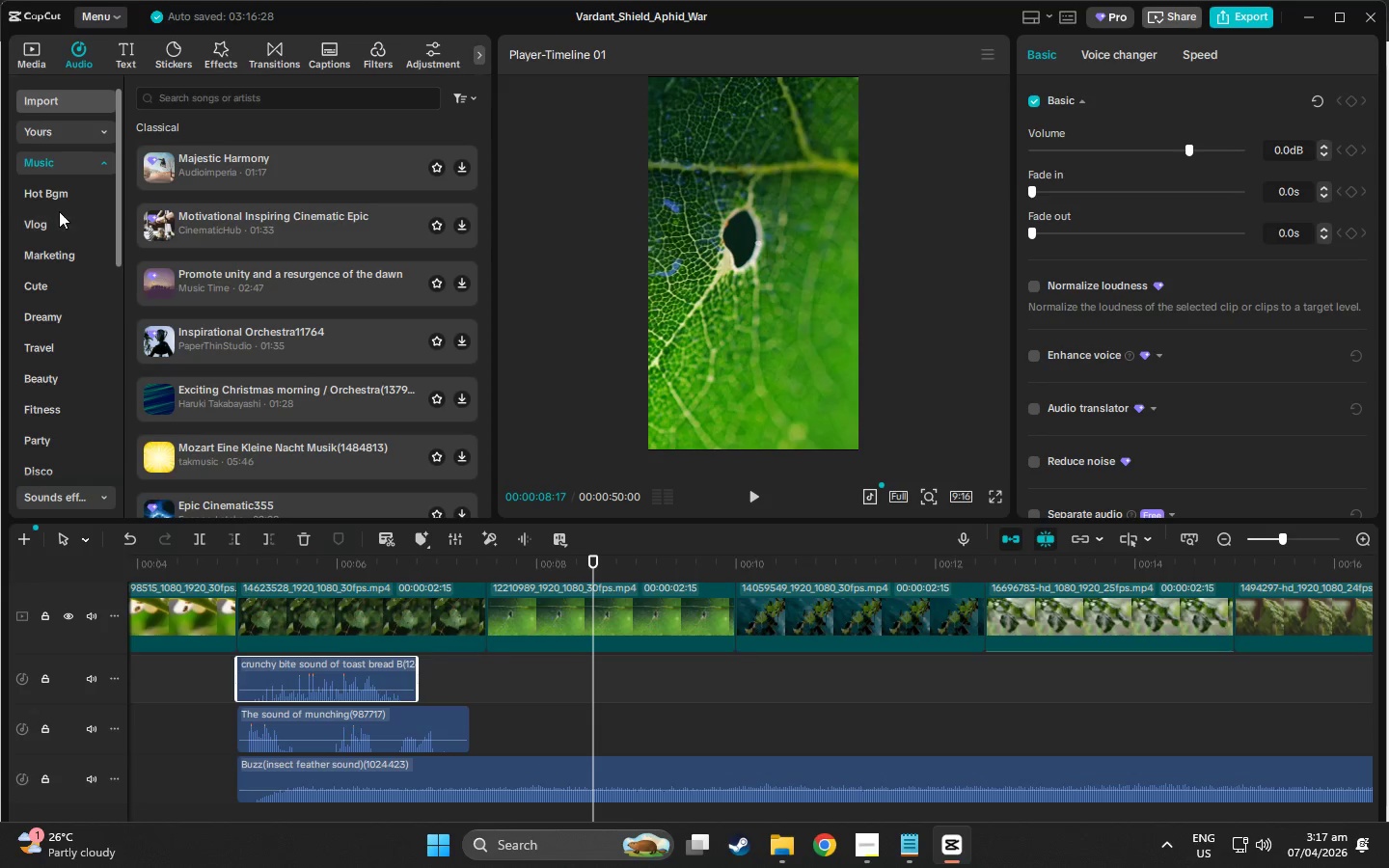 
left_click([59, 201])
 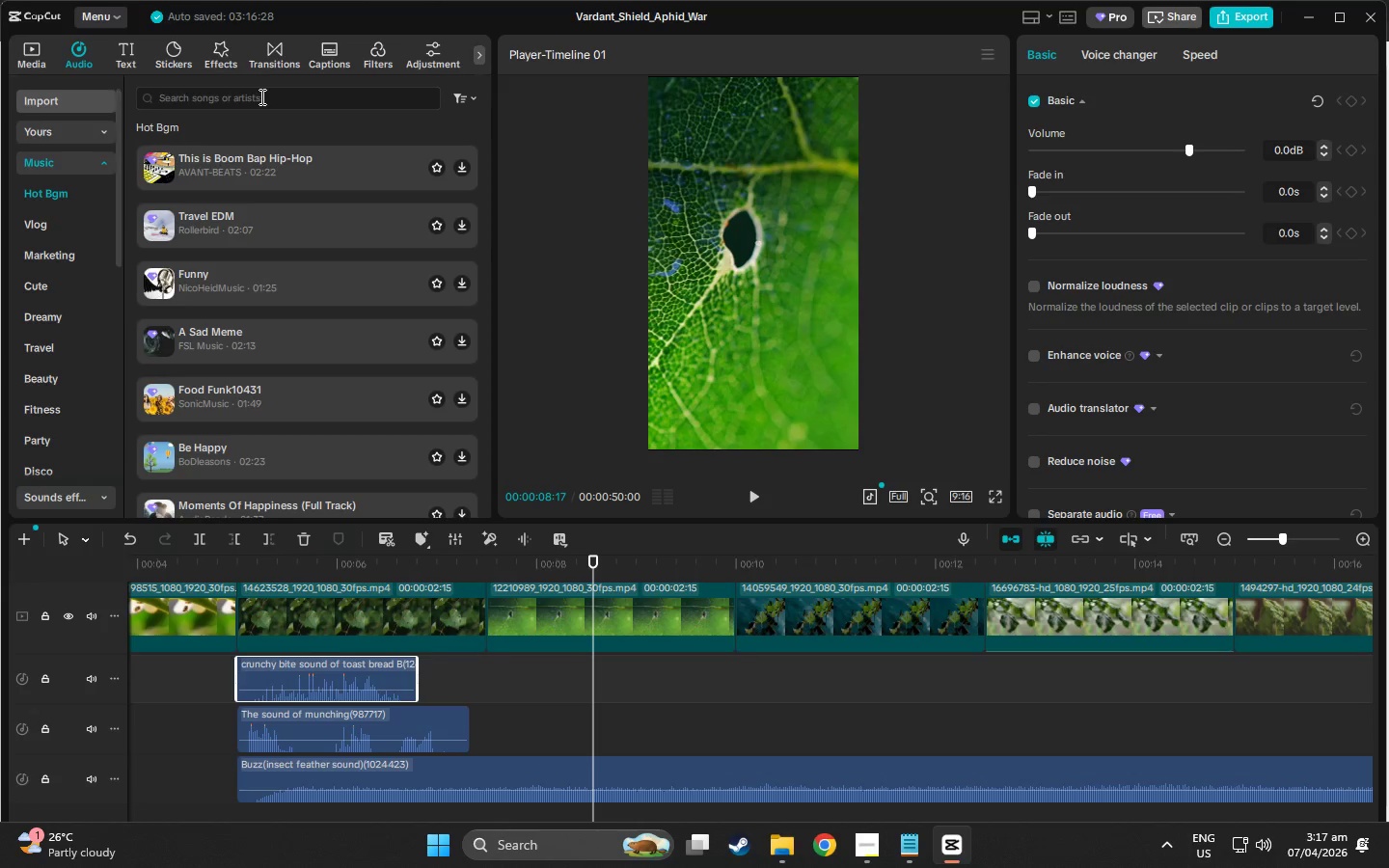 
left_click([455, 92])
 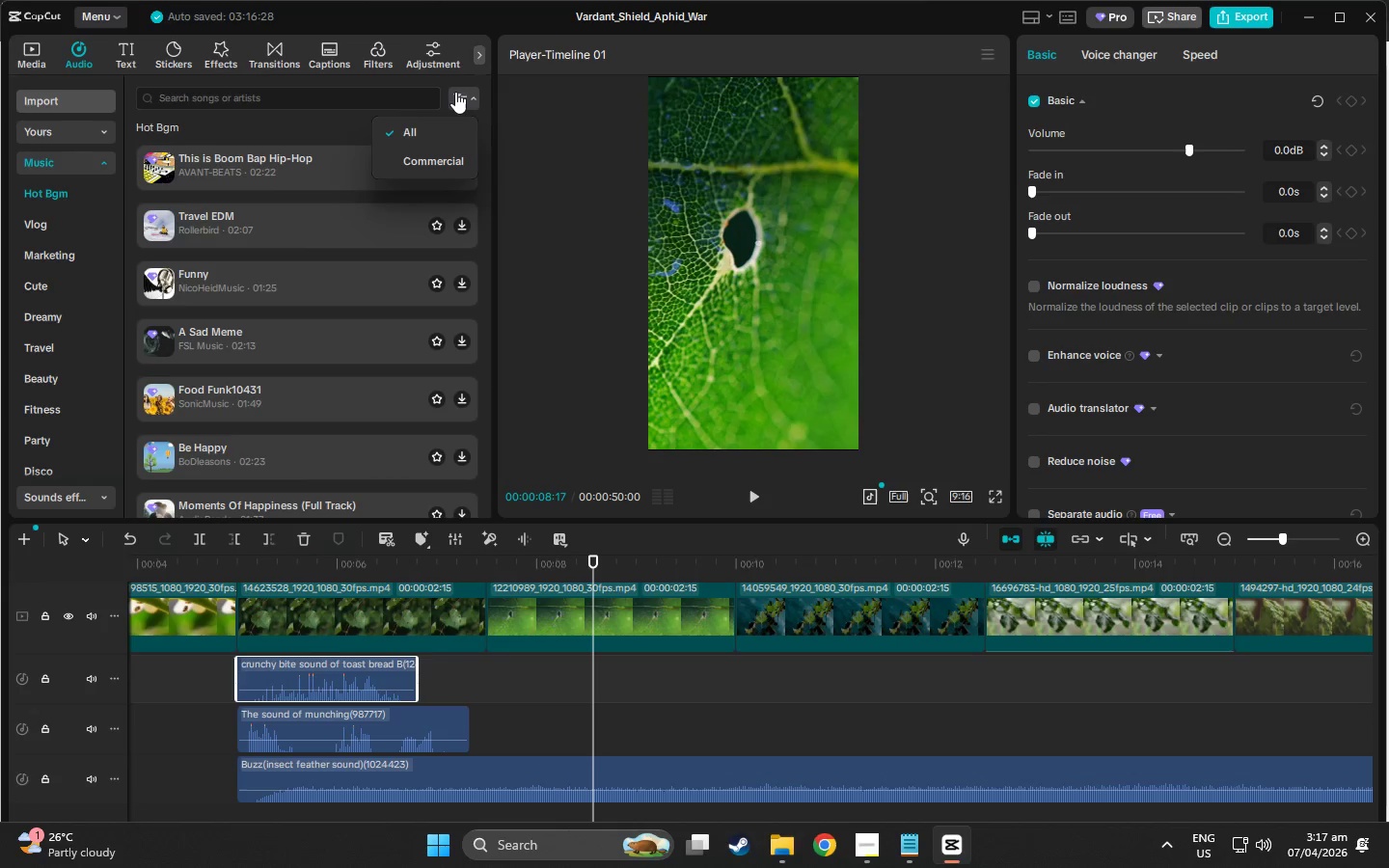 
left_click([455, 92])
 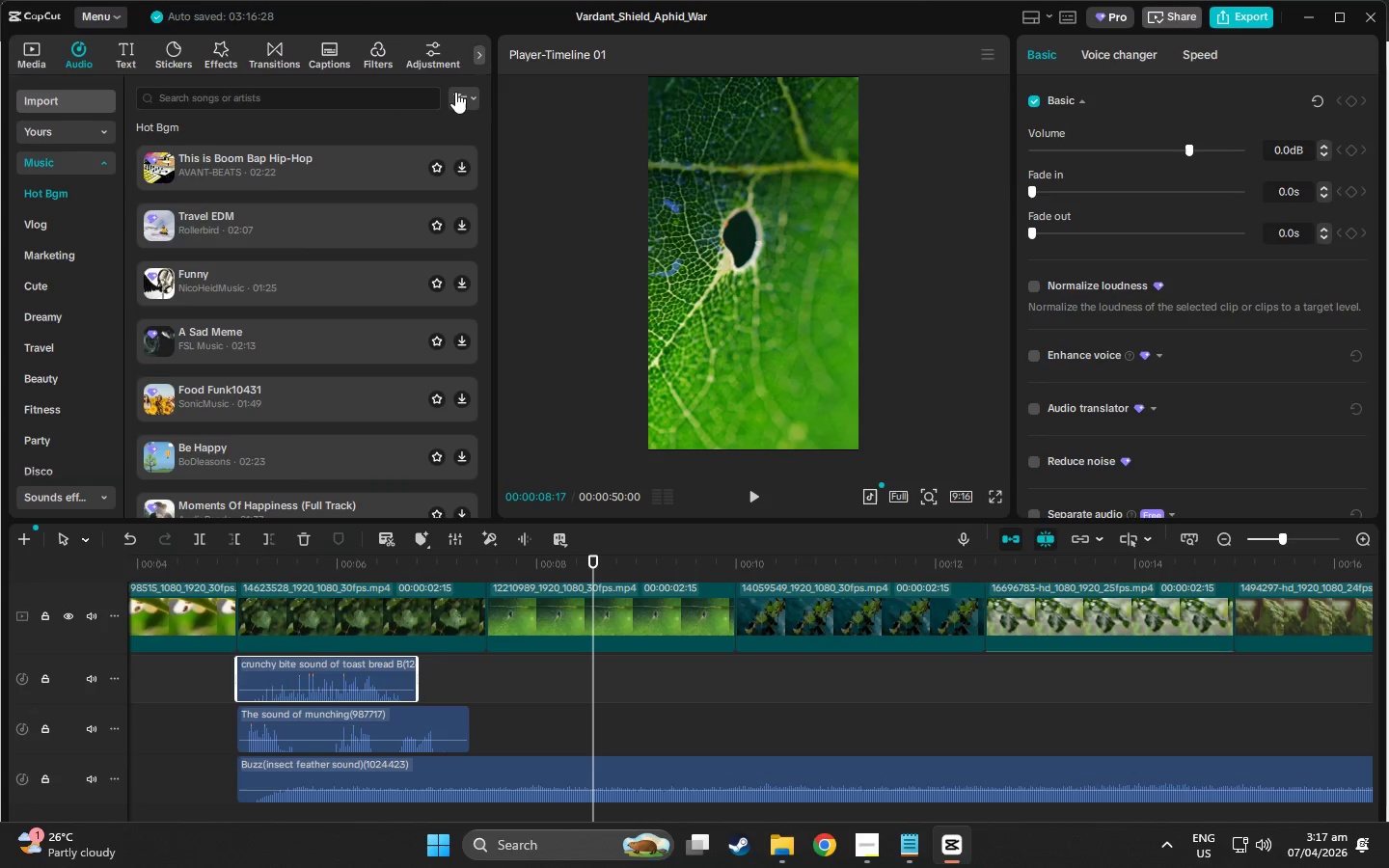 
left_click([455, 92])
 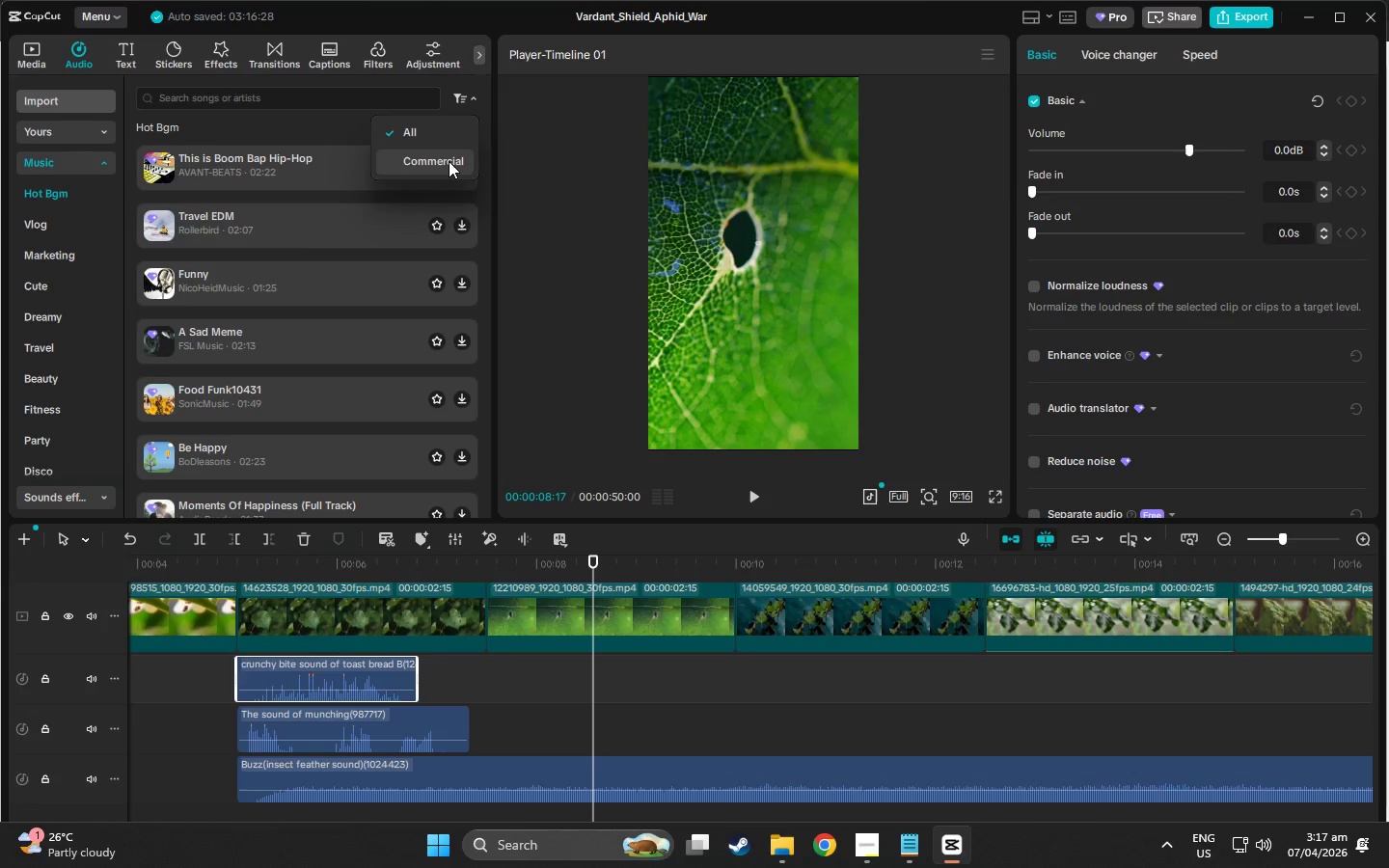 
left_click([449, 161])
 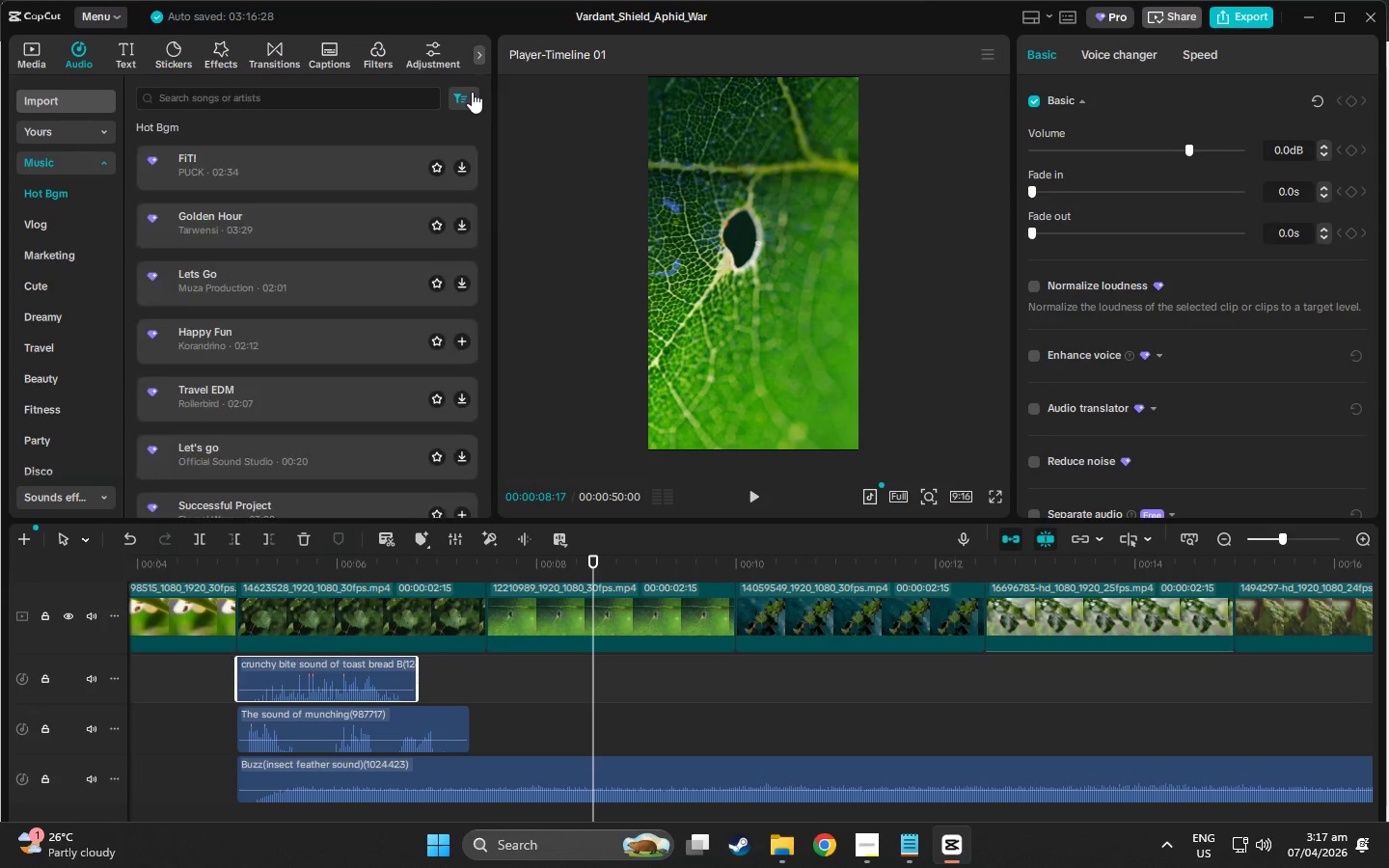 
left_click([469, 92])
 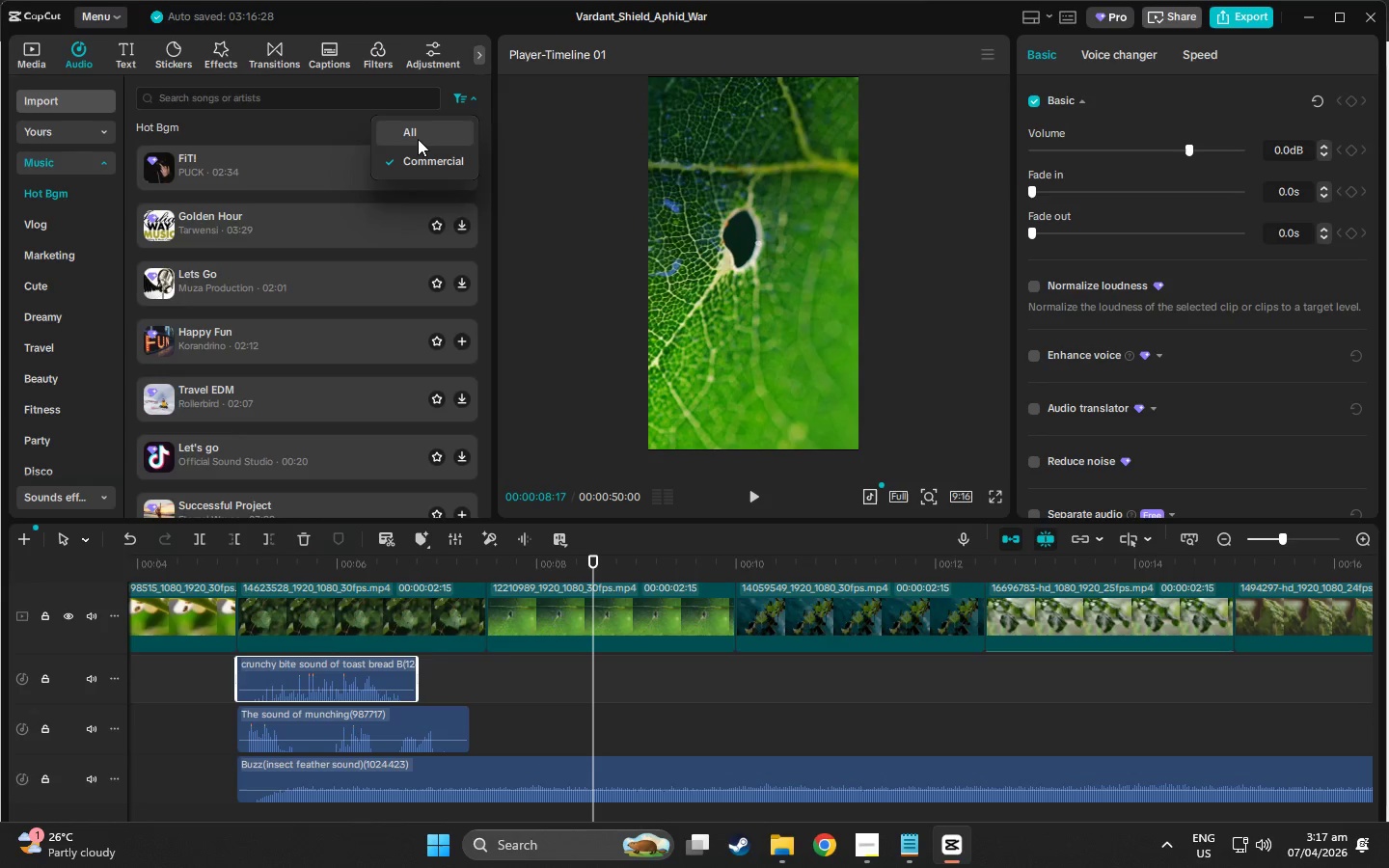 
left_click([418, 139])
 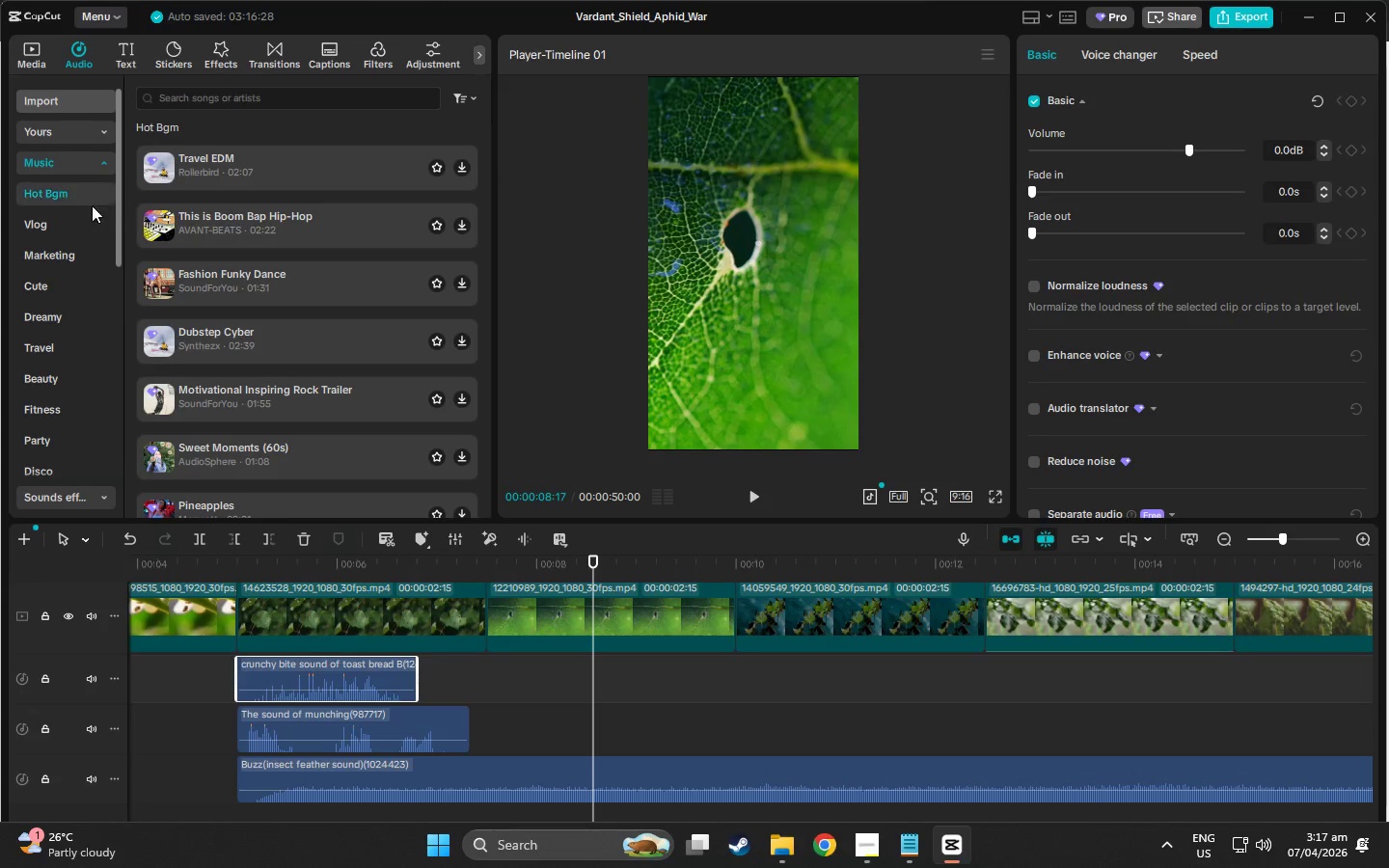 
left_click([23, 218])
 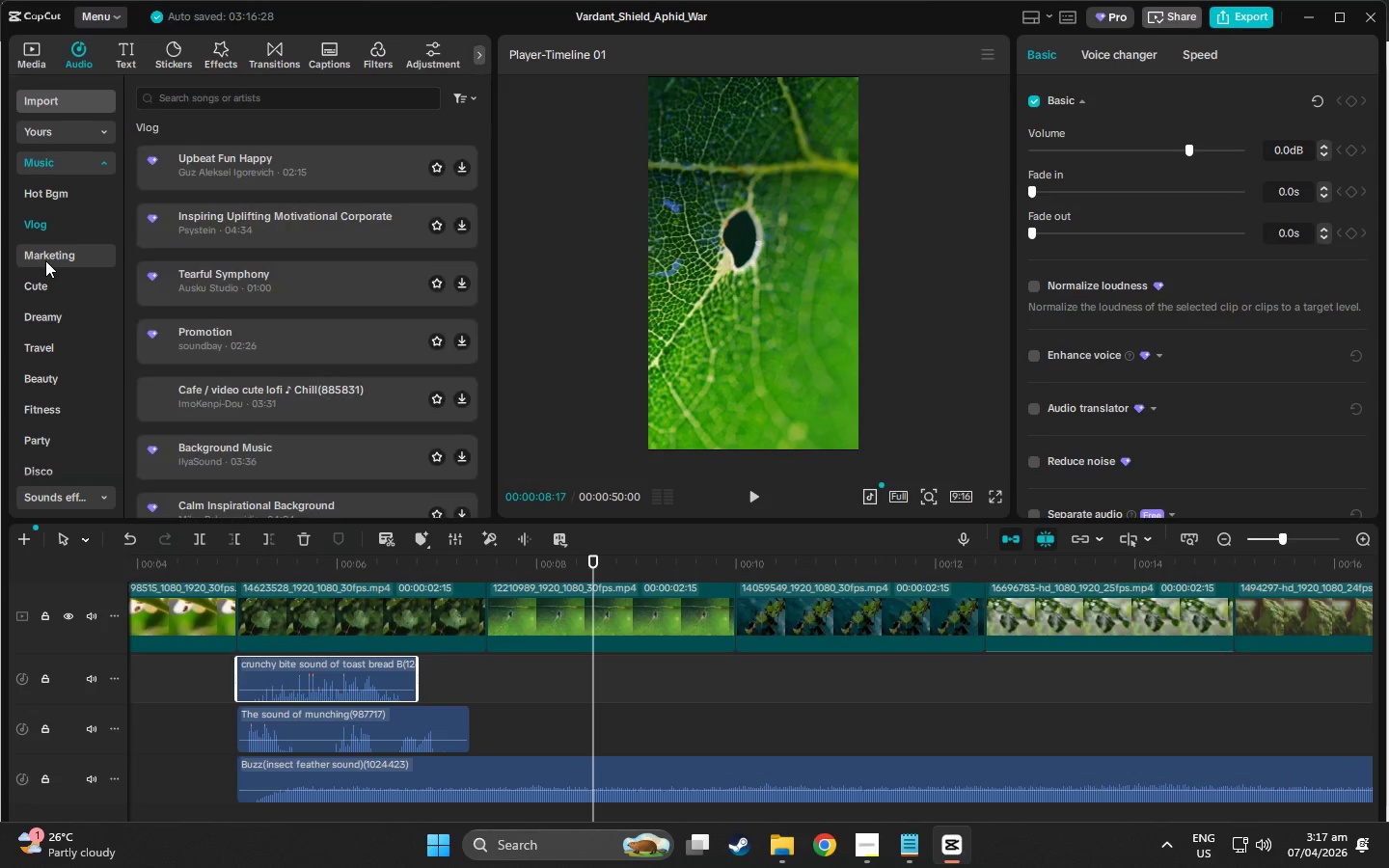 
left_click([45, 260])
 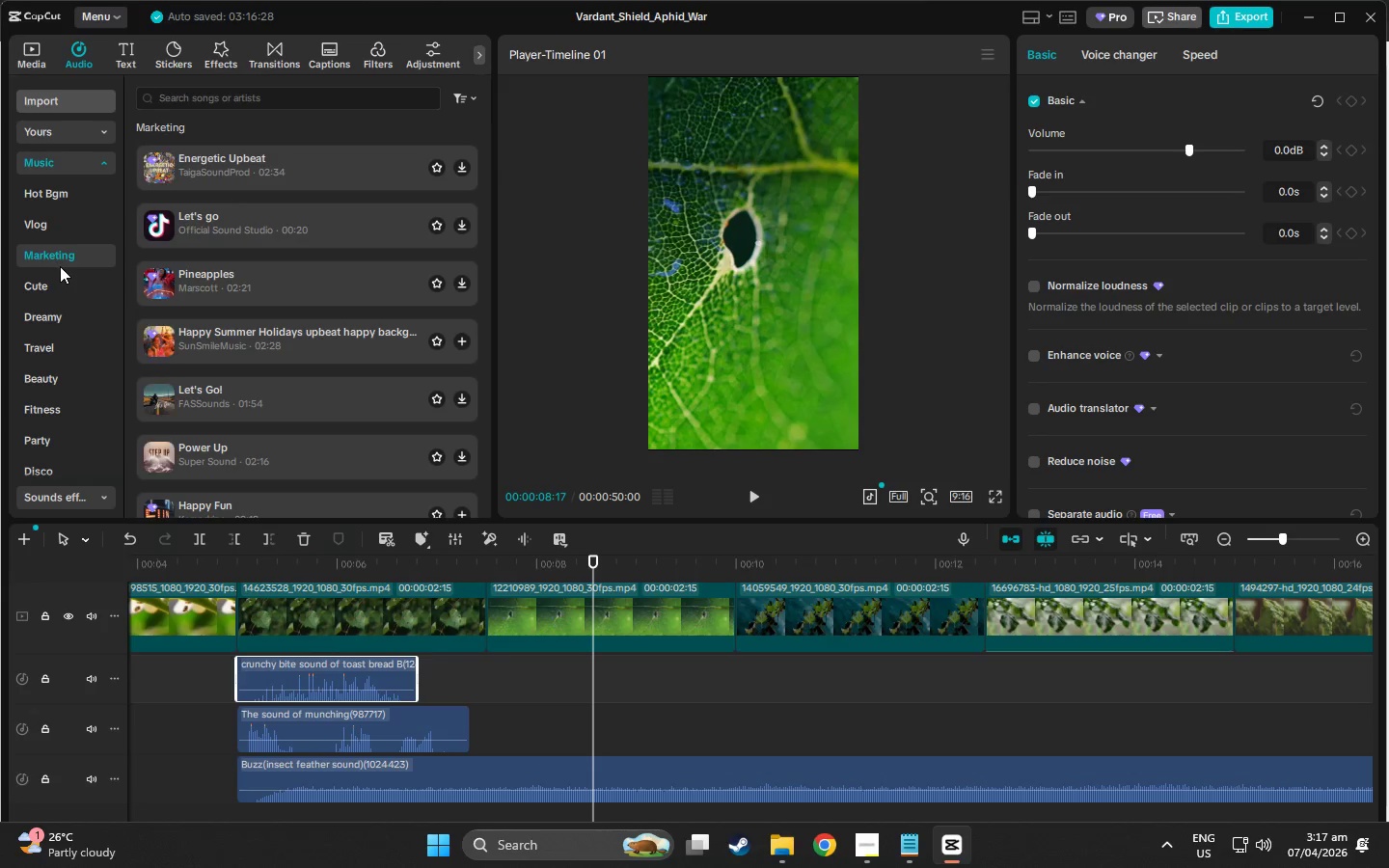 
left_click([70, 280])
 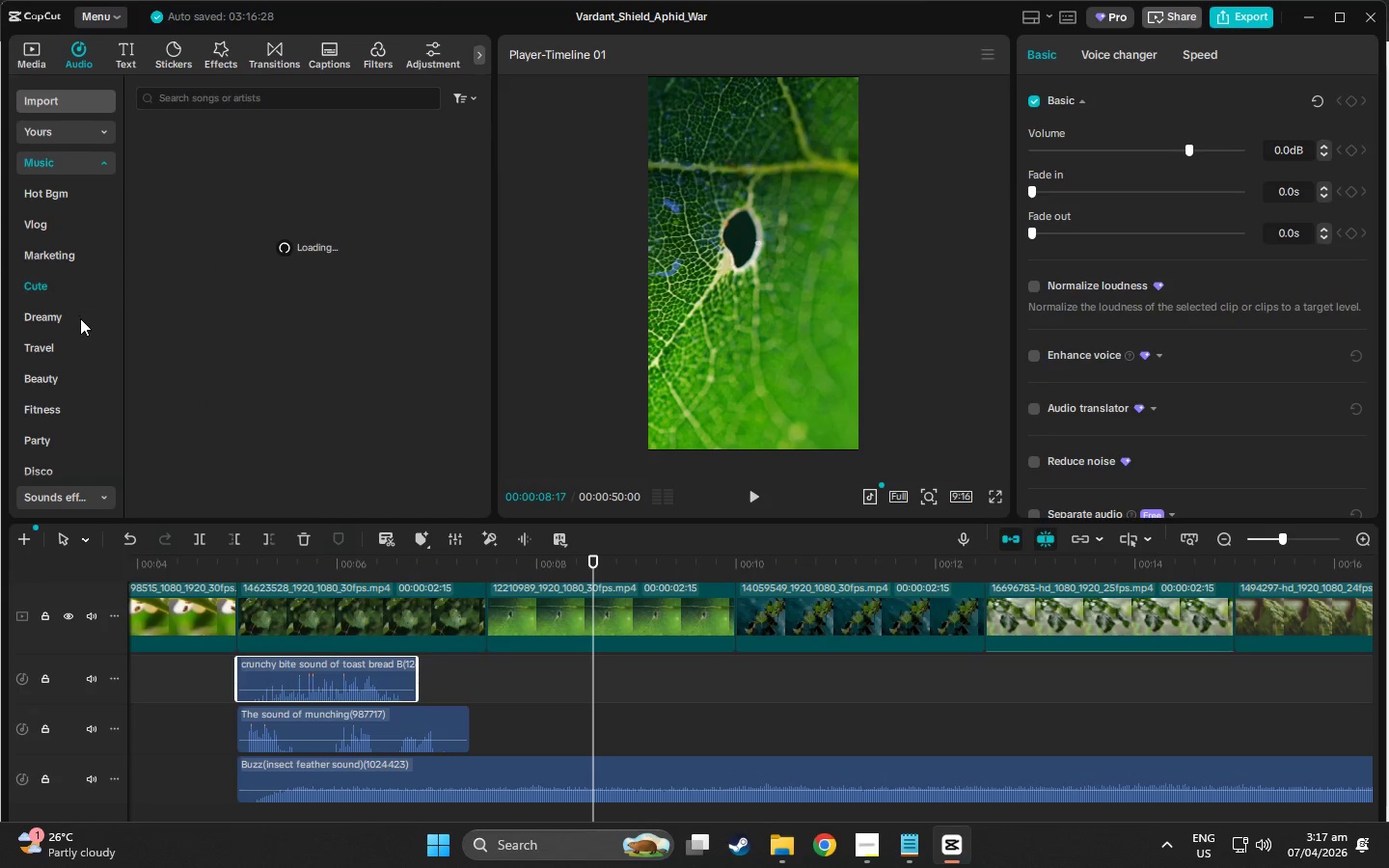 
left_click([80, 327])
 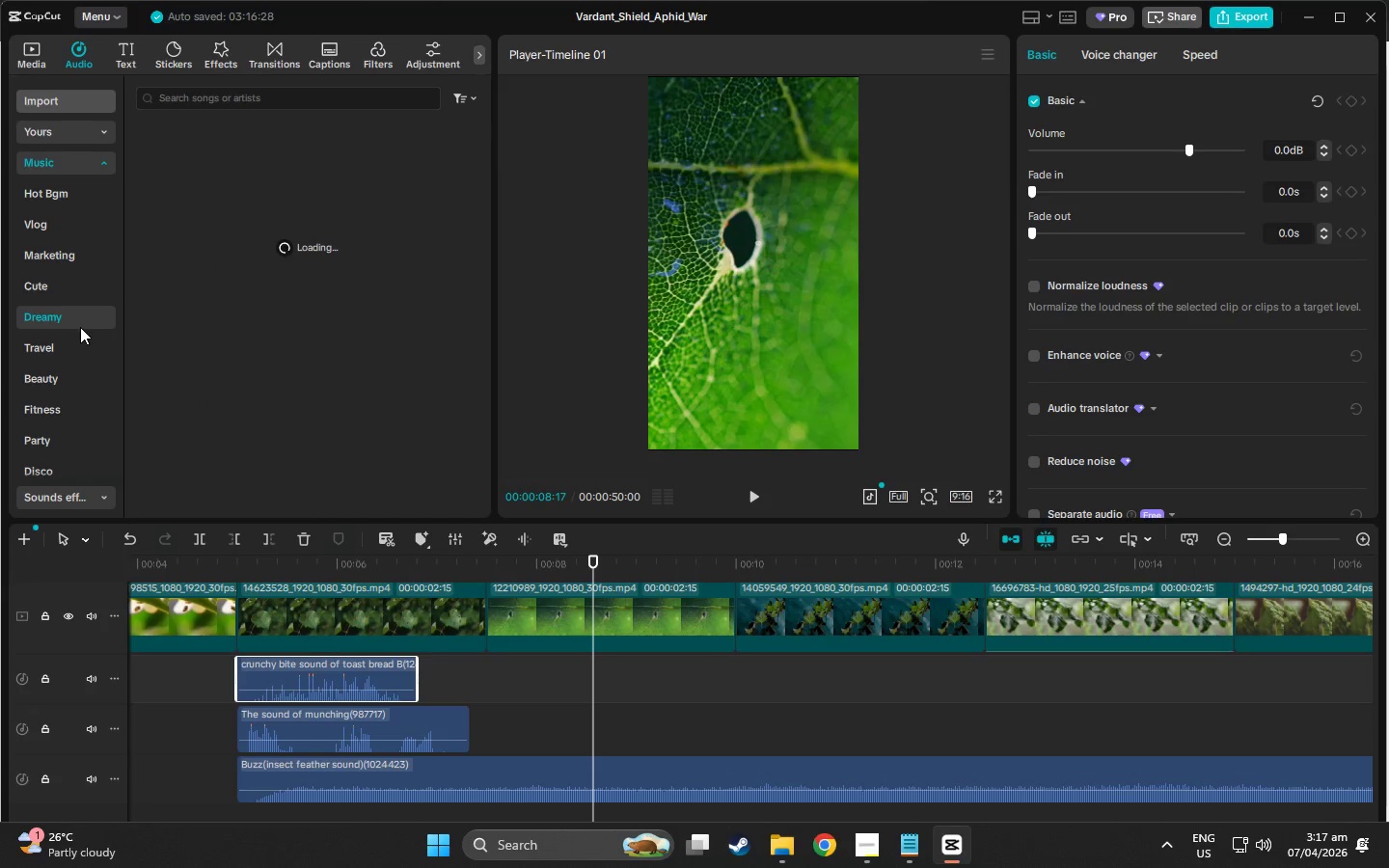 
scroll: coordinate [80, 327], scroll_direction: down, amount: 1.0
 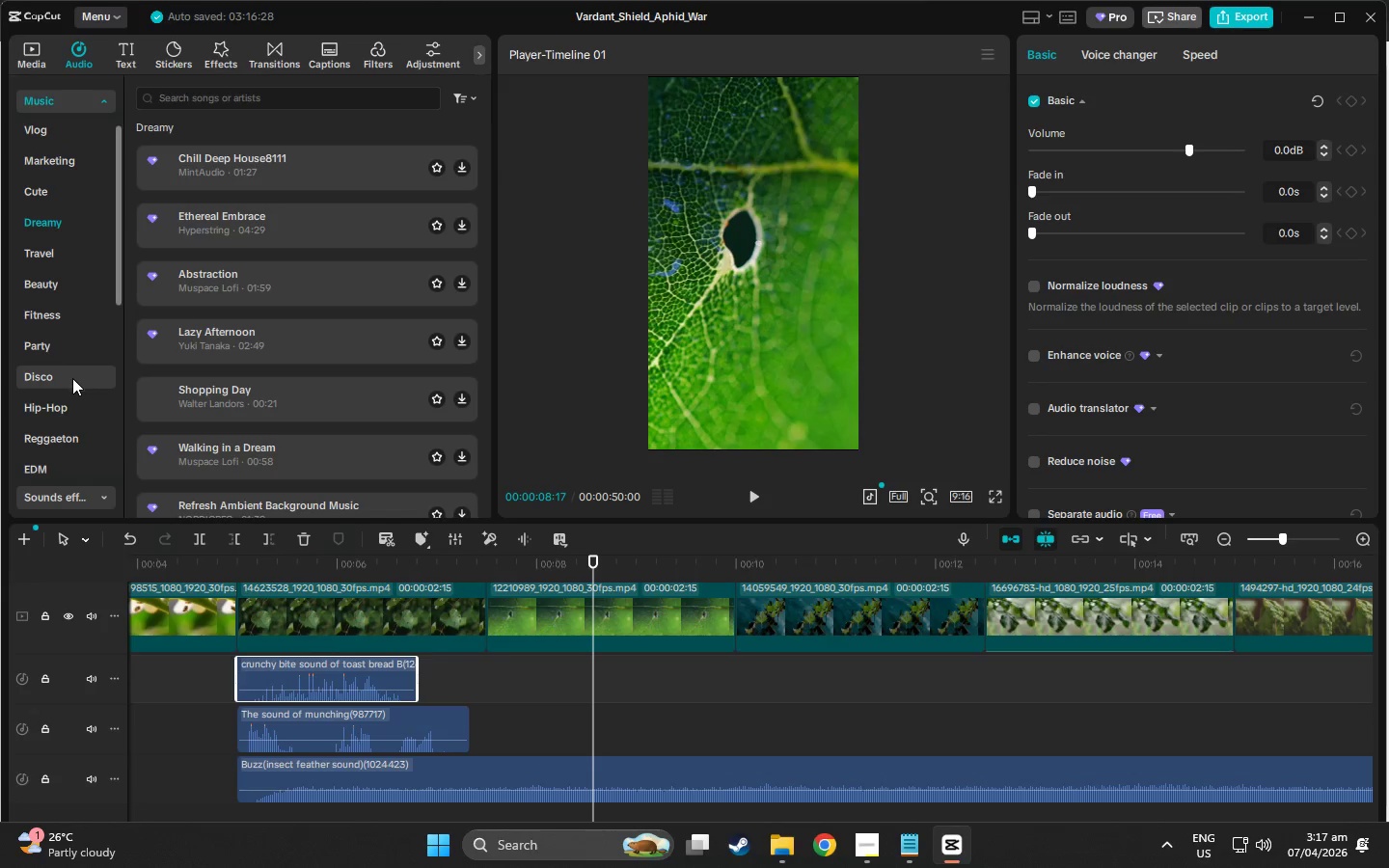 
left_click([72, 378])
 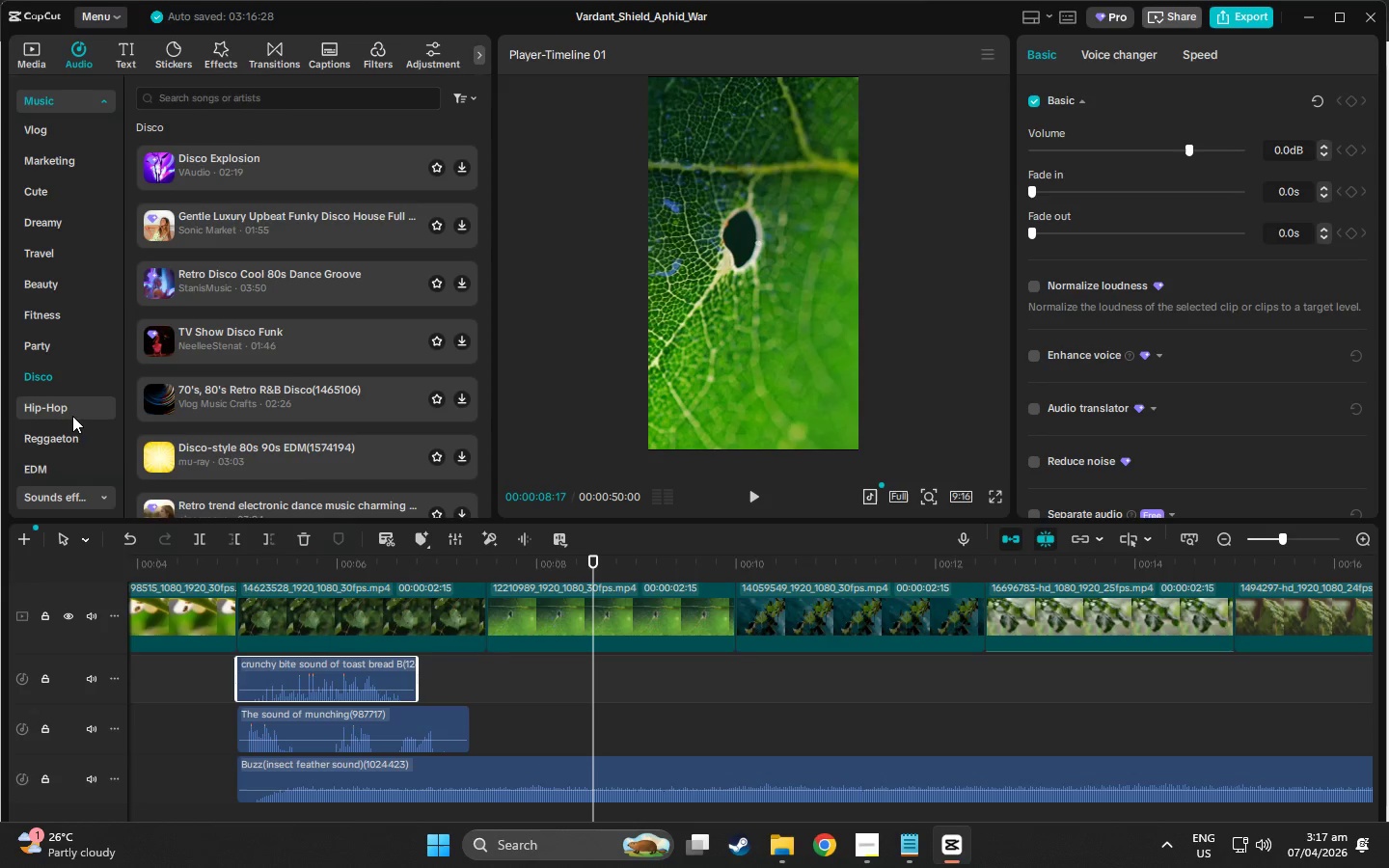 
scroll: coordinate [72, 416], scroll_direction: down, amount: 1.0
 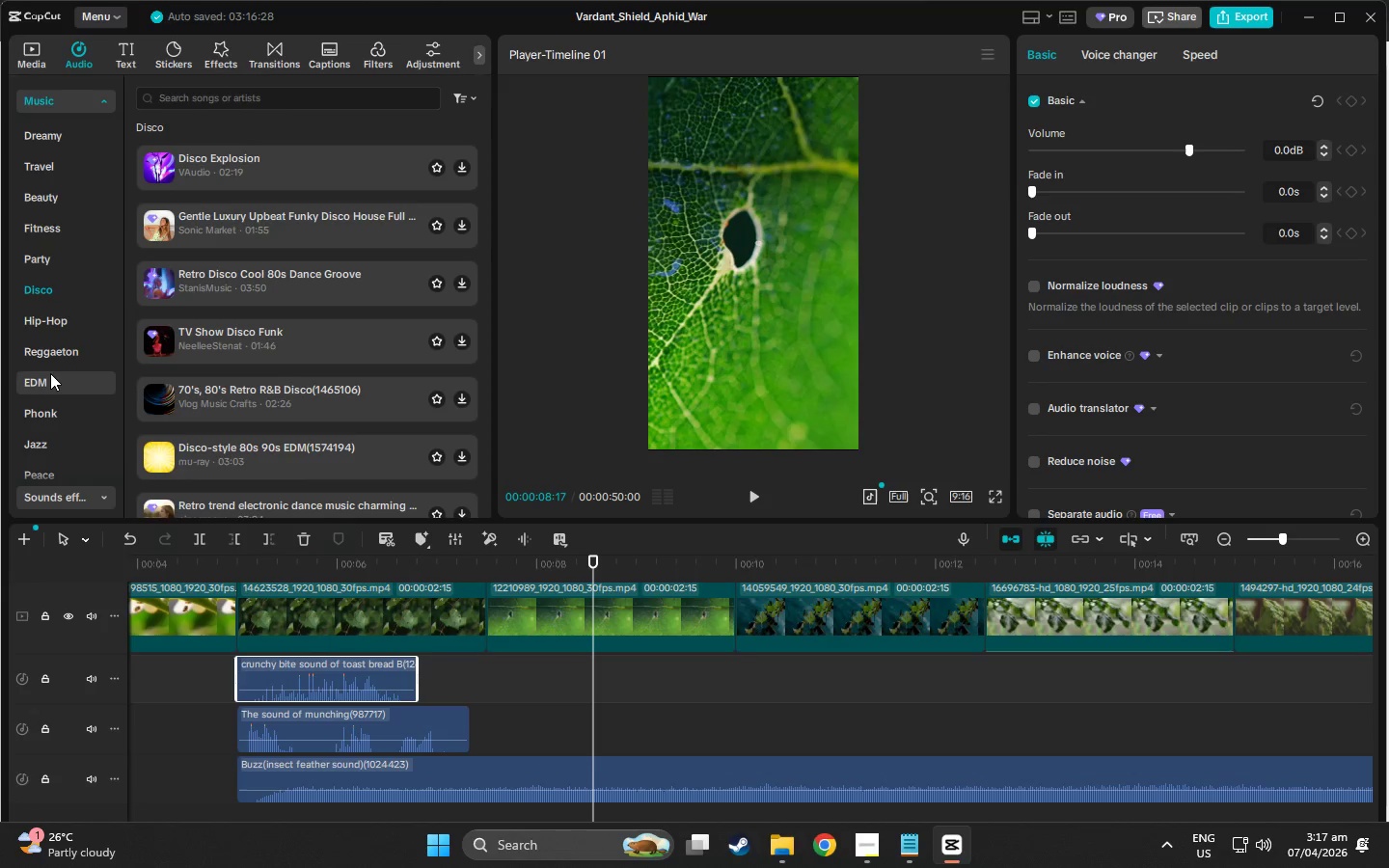 
left_click([50, 376])
 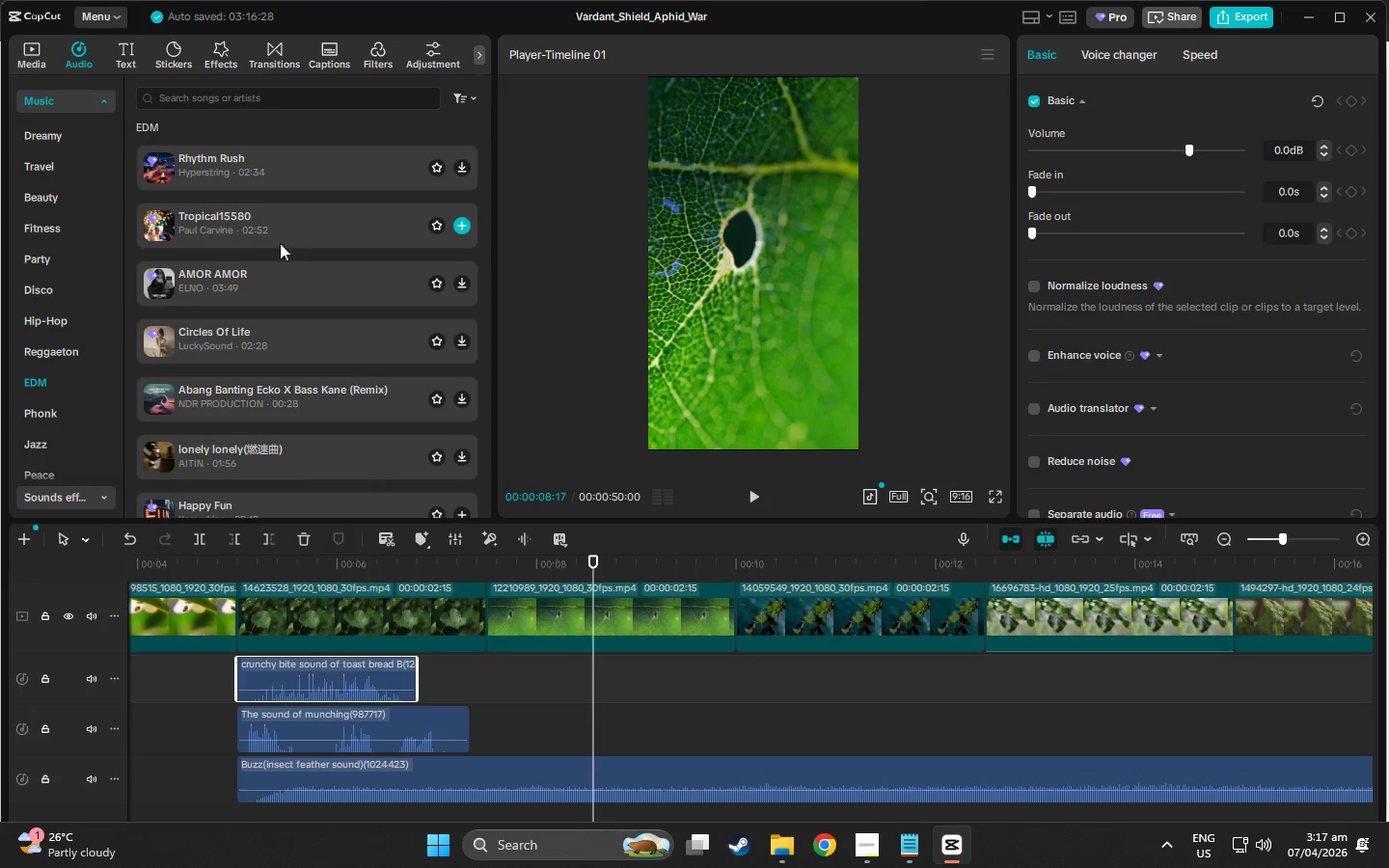 
left_click([274, 265])
 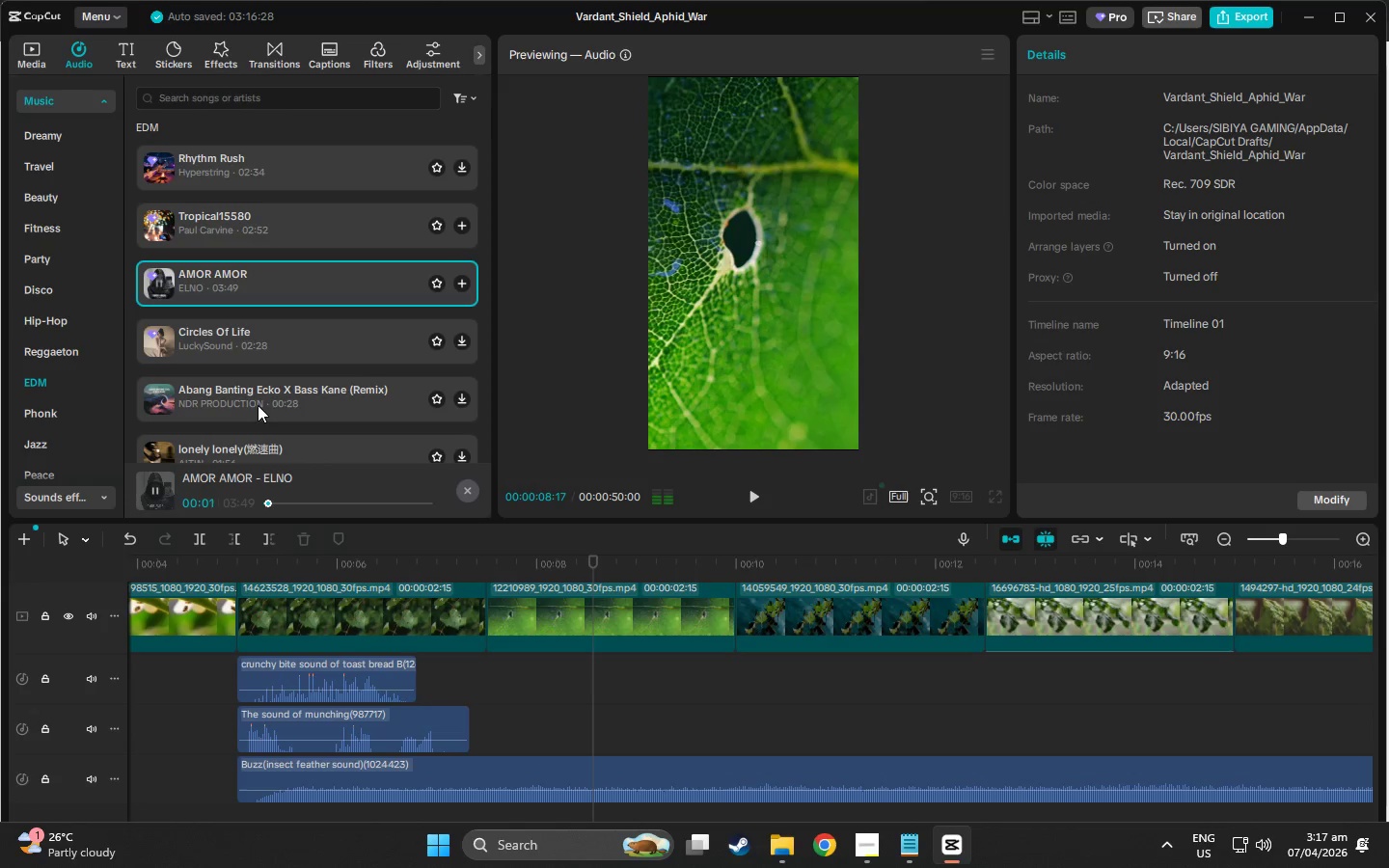 
left_click([258, 405])
 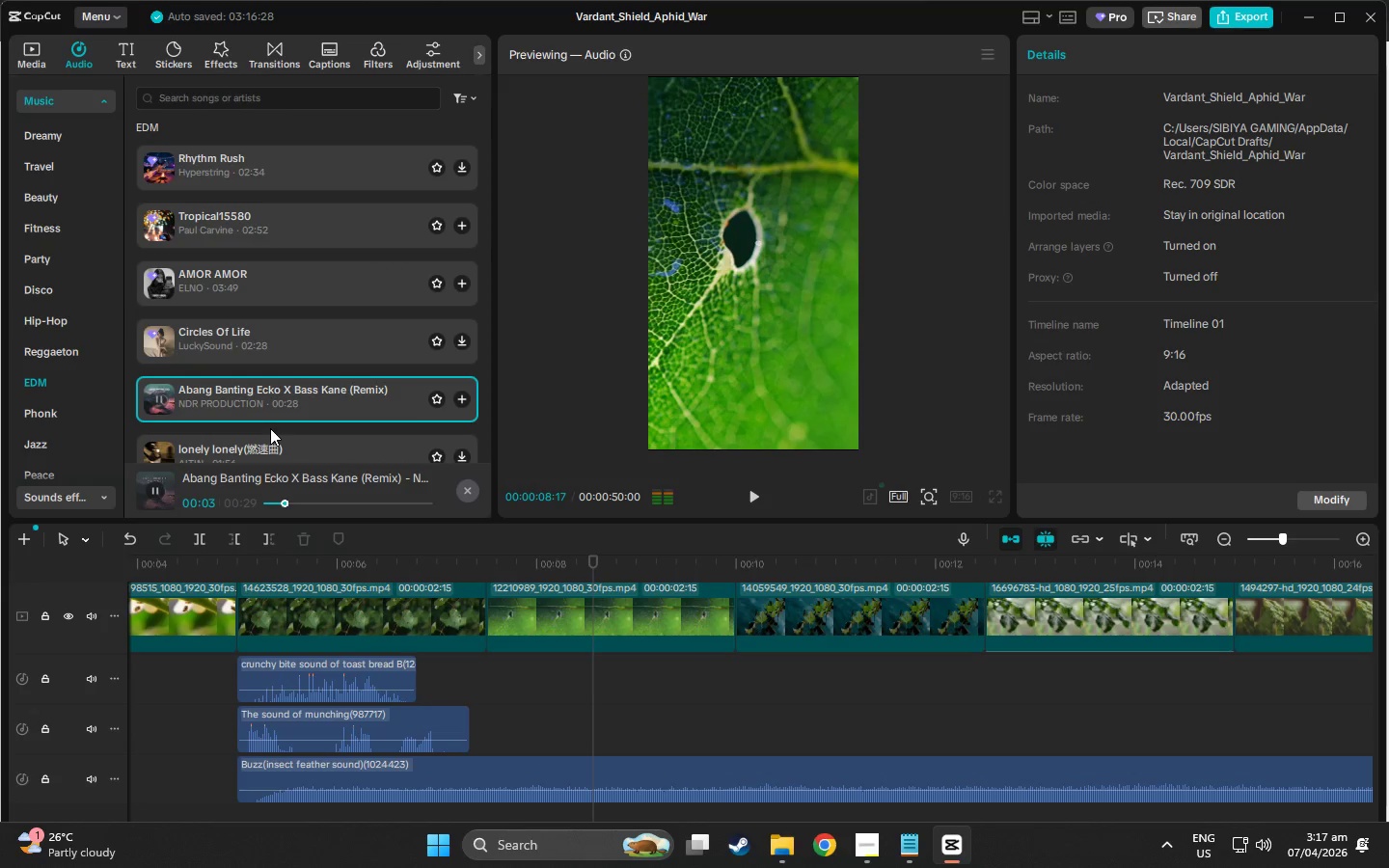 
wait(5.05)
 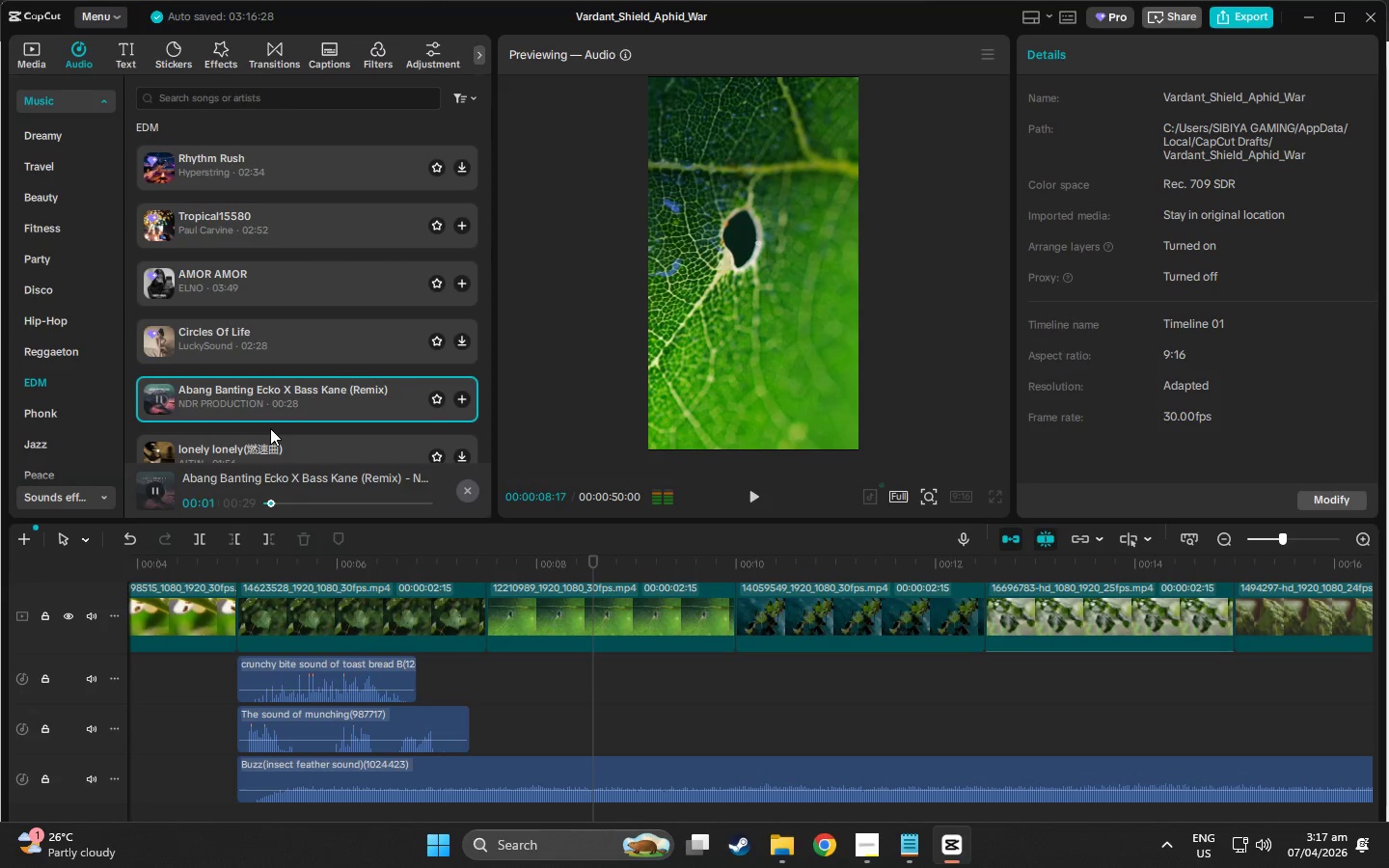 
left_click([37, 422])
 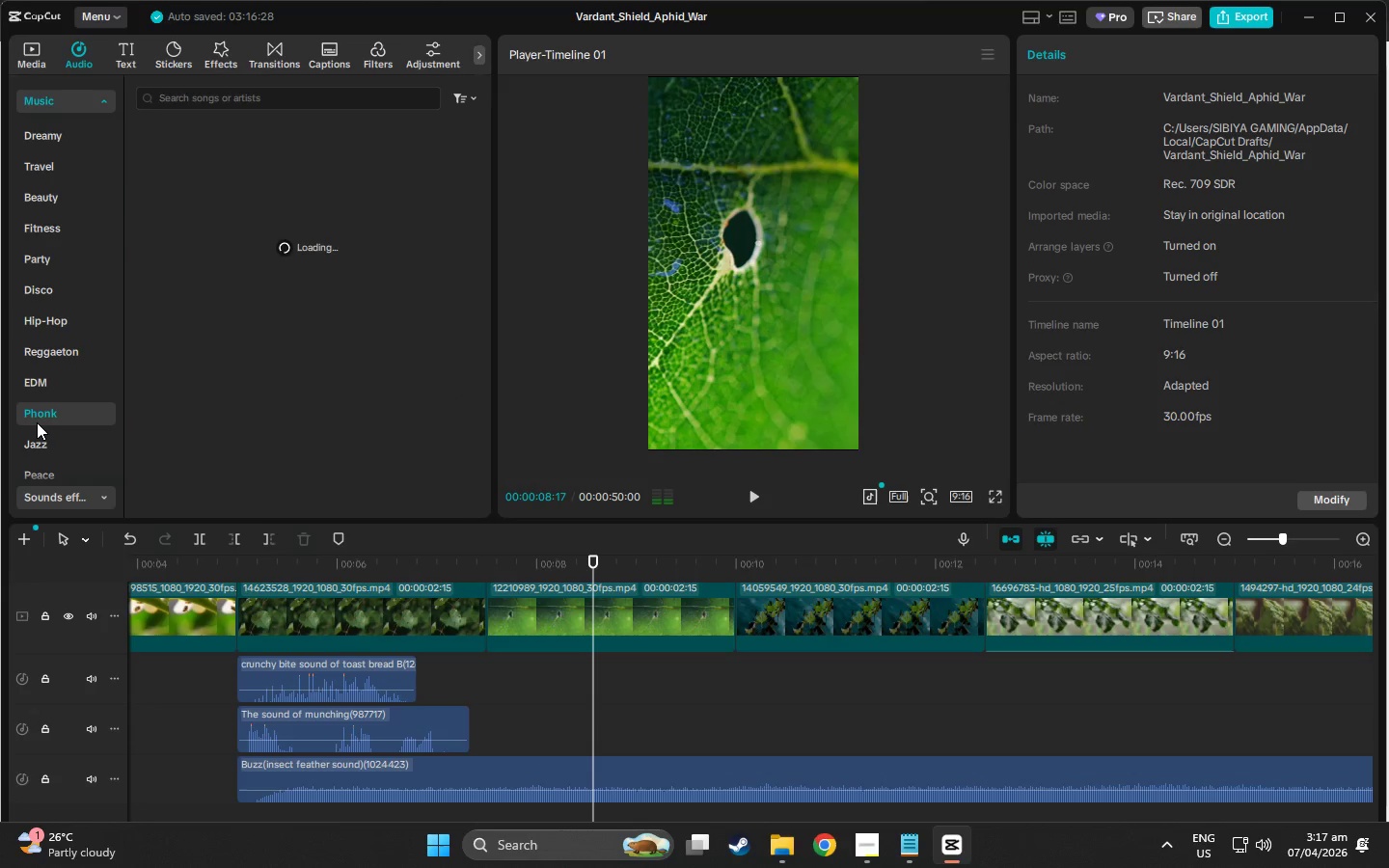 
scroll: coordinate [64, 347], scroll_direction: down, amount: 6.0
 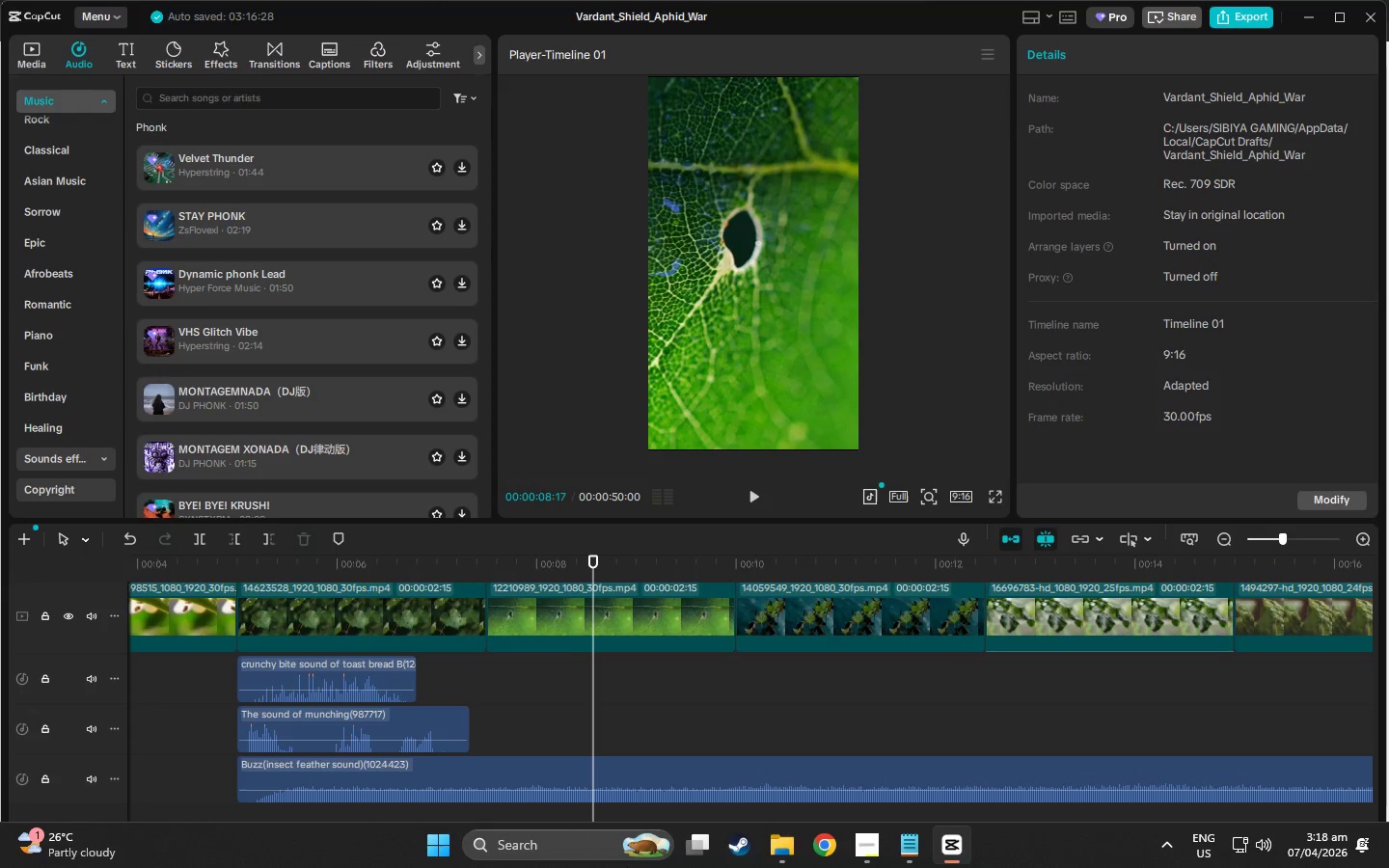 
left_click([859, 844])